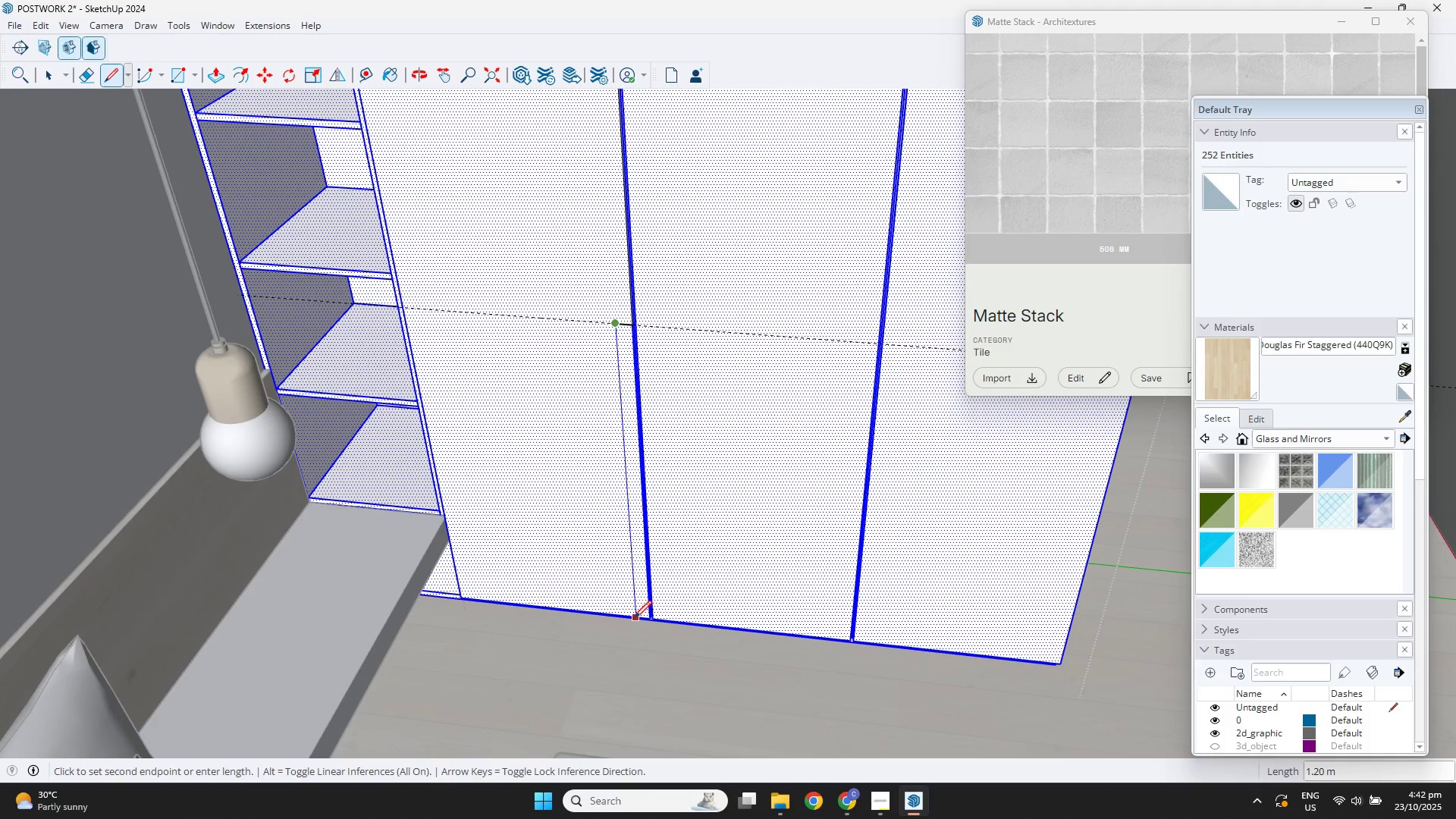 
left_click([635, 618])
 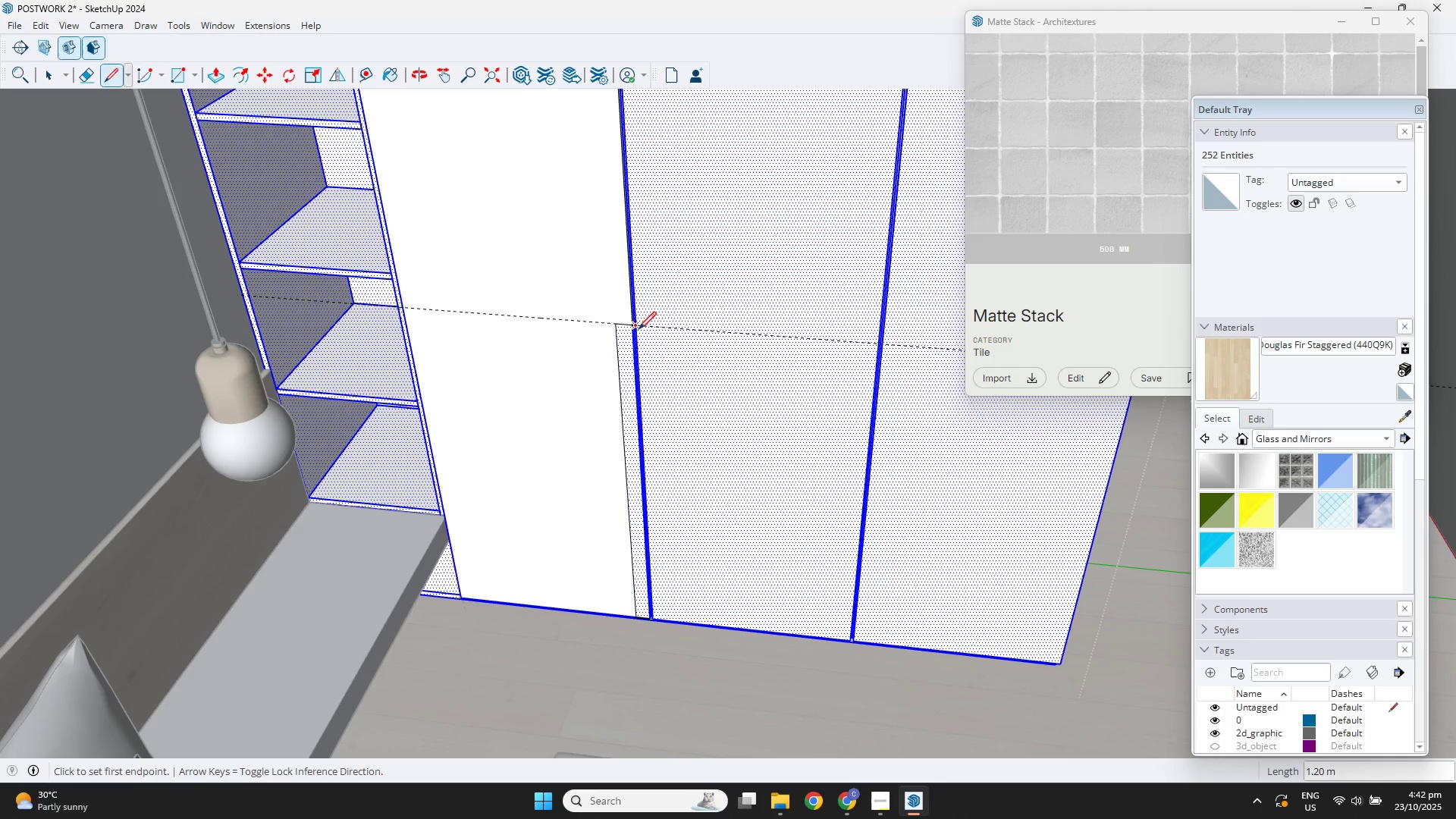 
left_click([639, 330])
 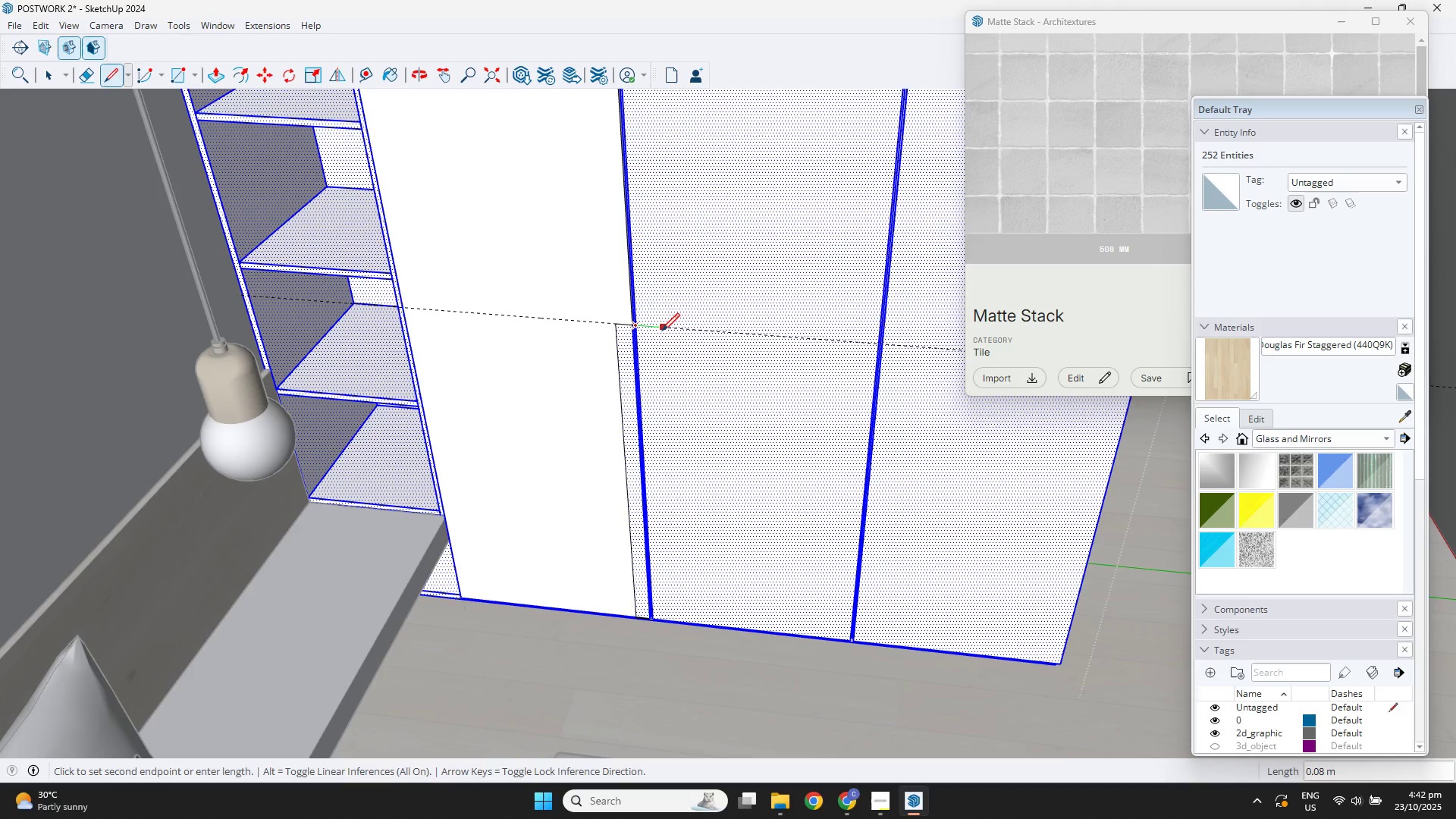 
key(NumpadDecimal)
 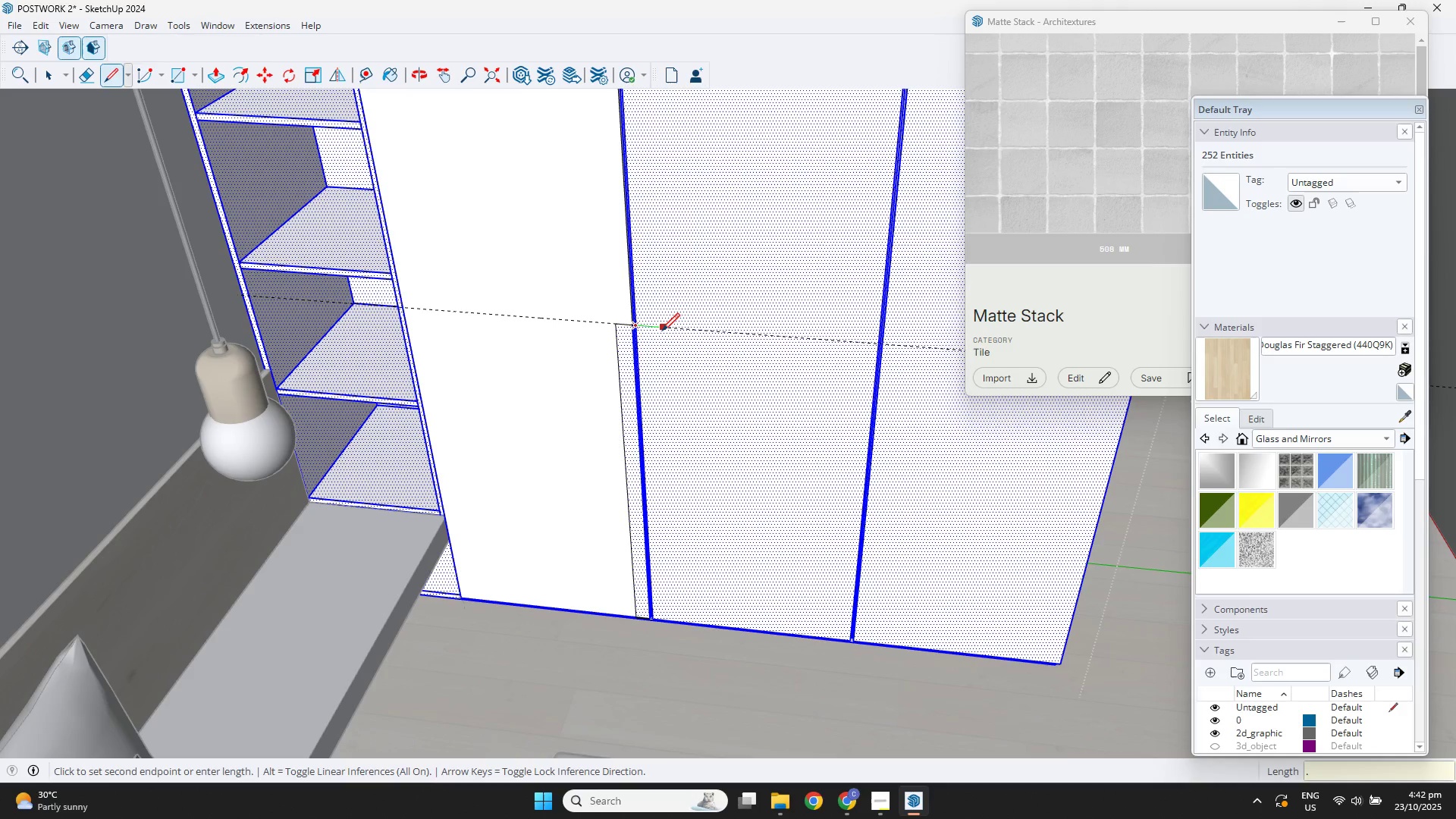 
key(Numpad0)
 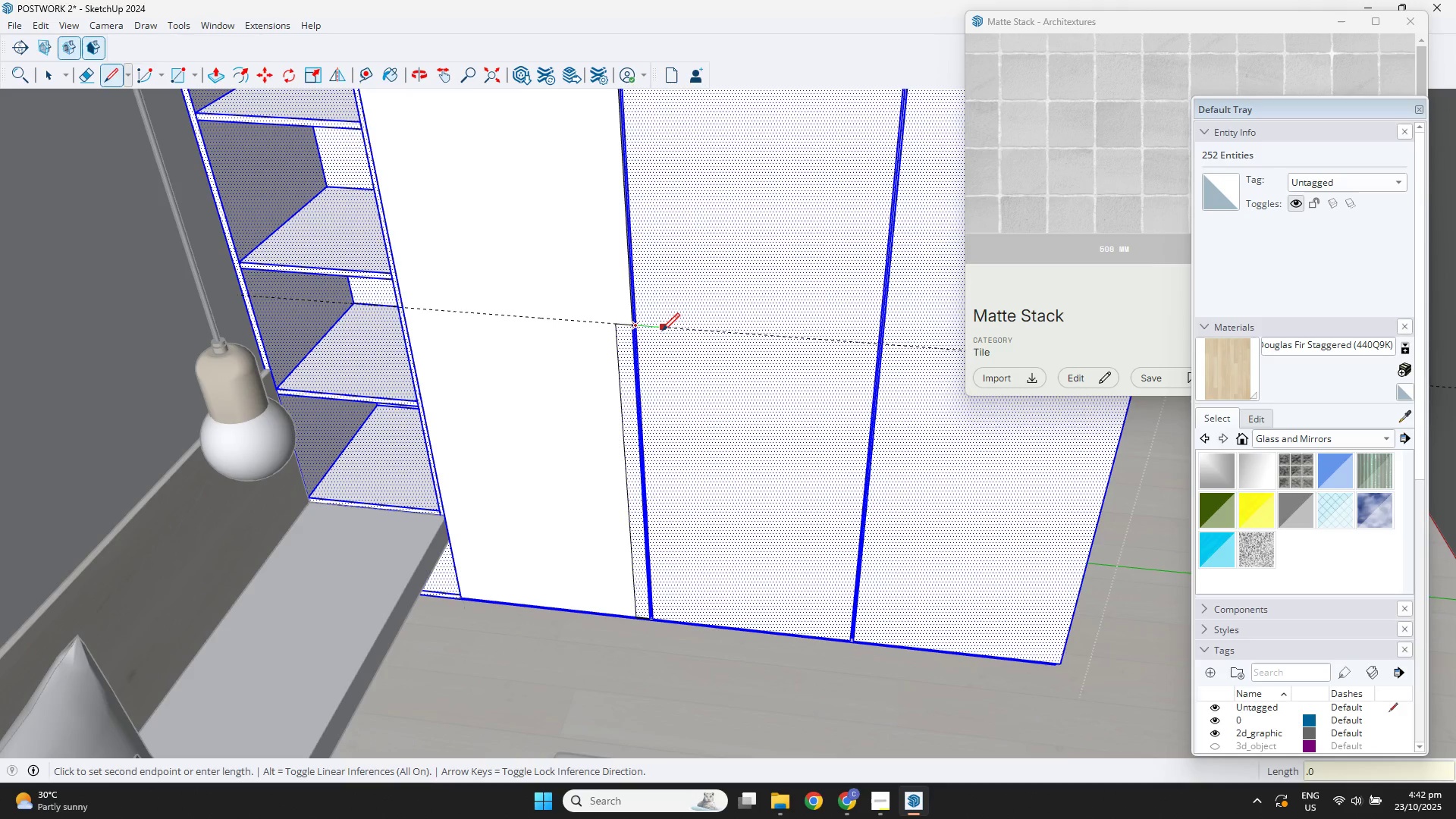 
key(Numpad5)
 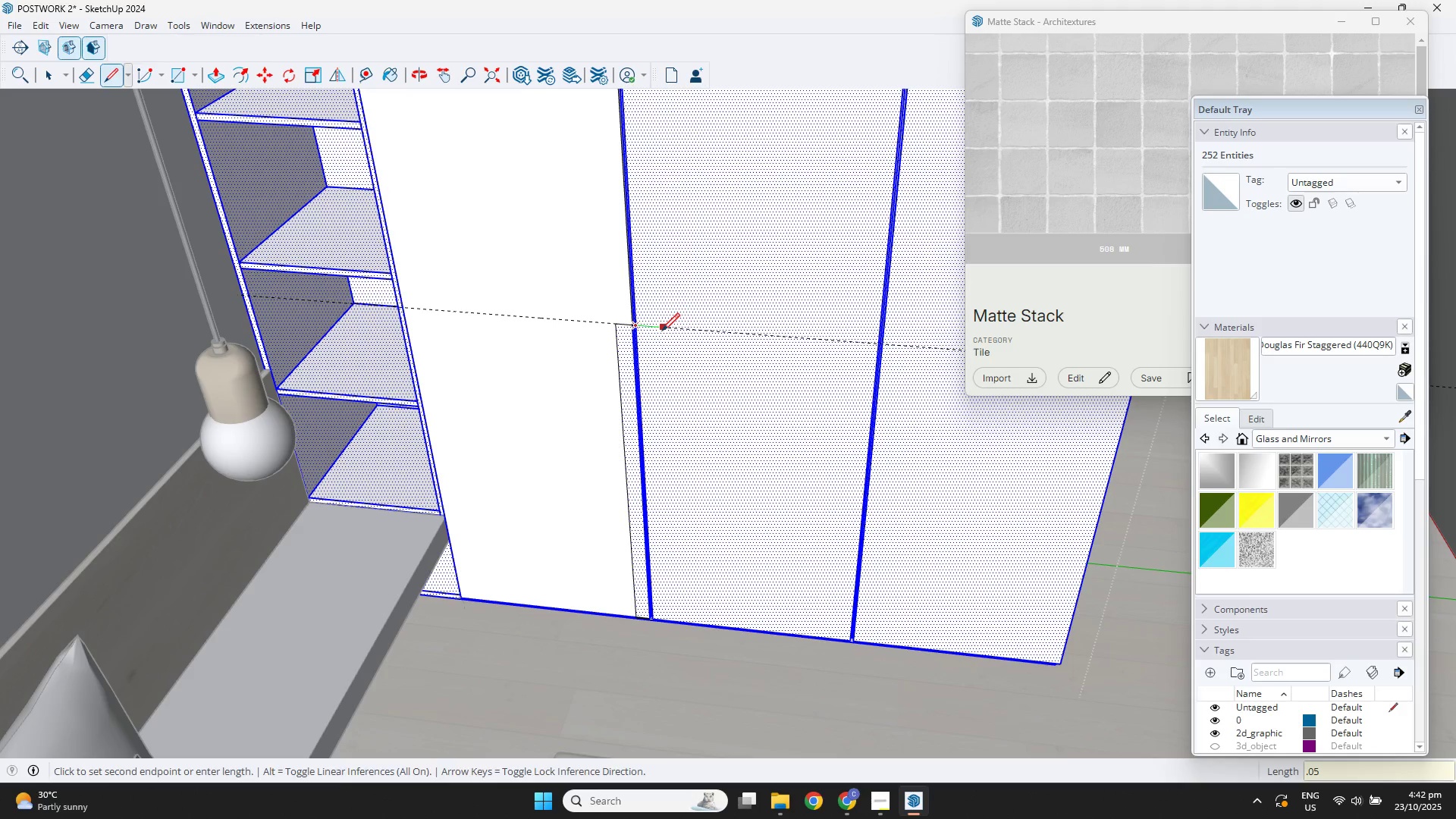 
key(NumpadEnter)
 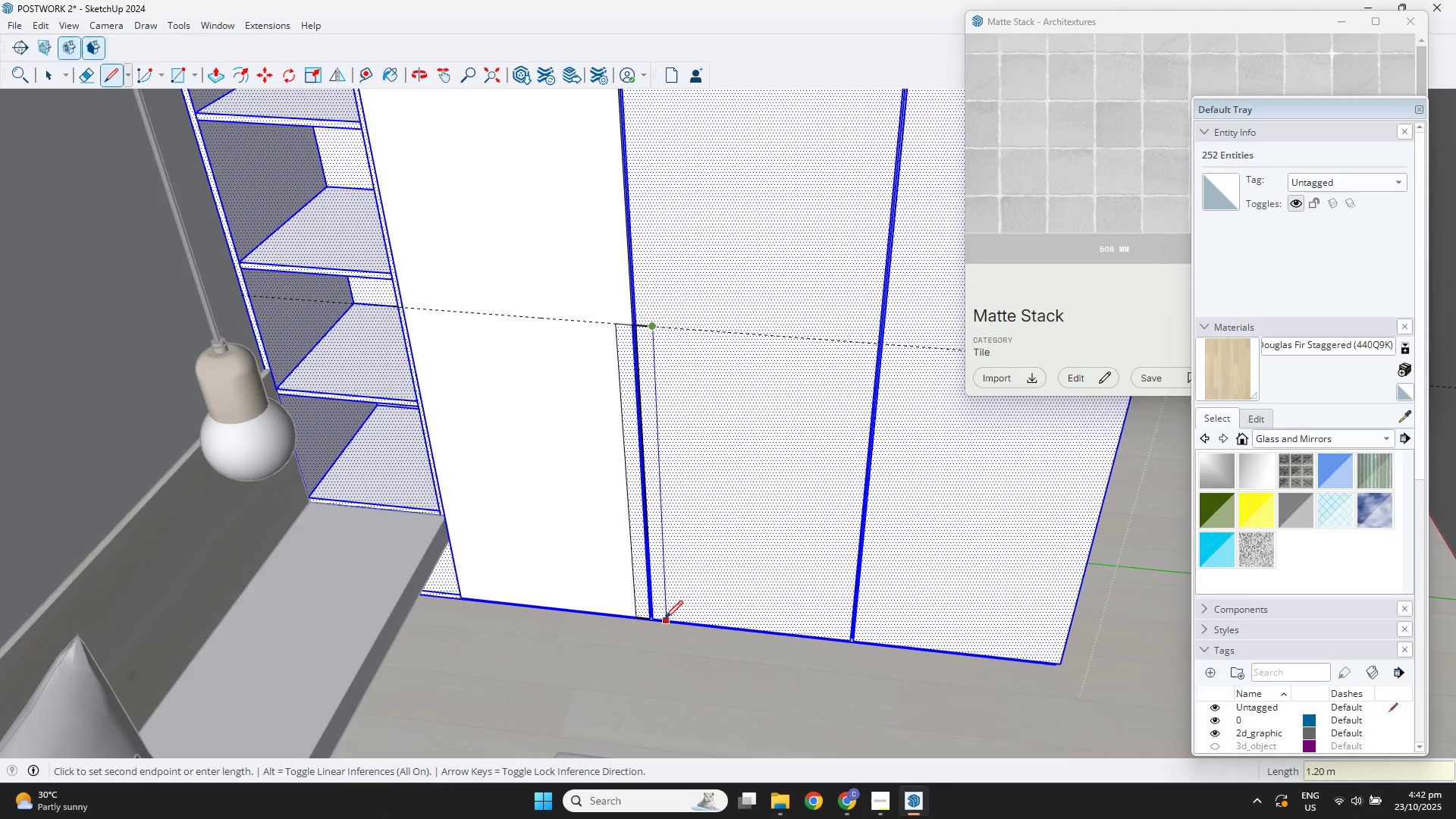 
left_click([666, 620])
 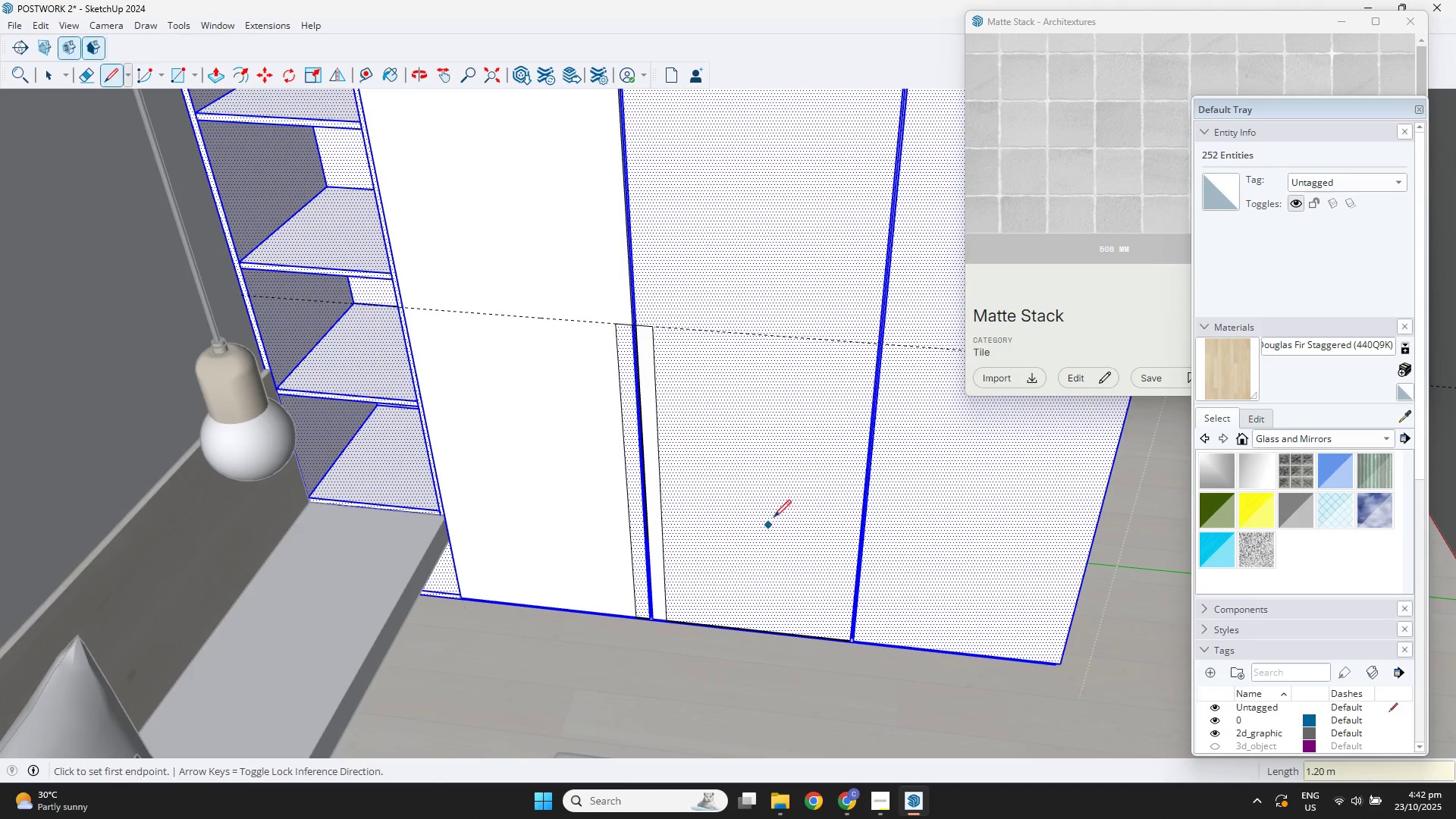 
key(Space)
 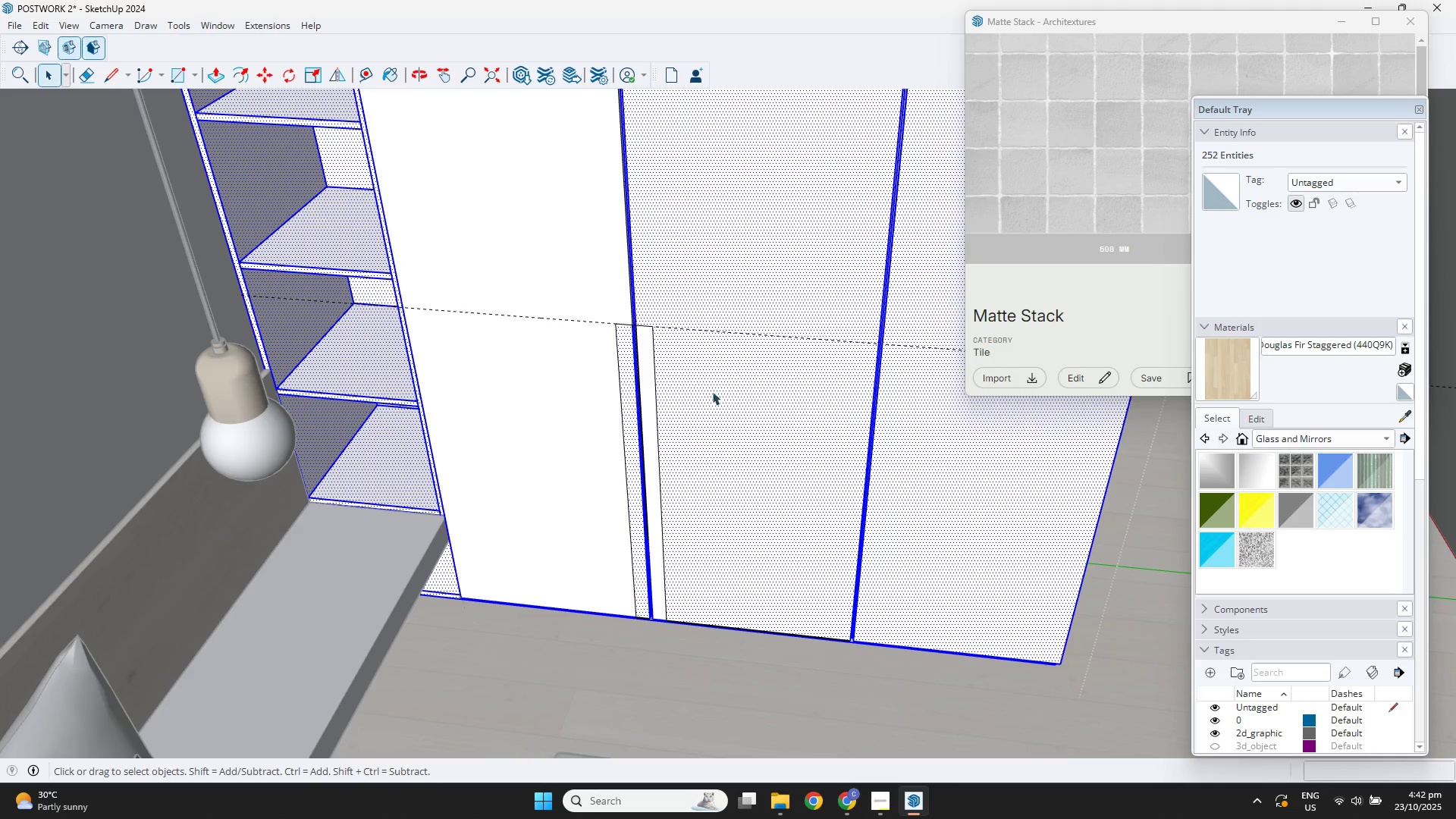 
hold_key(key=ShiftLeft, duration=0.3)
 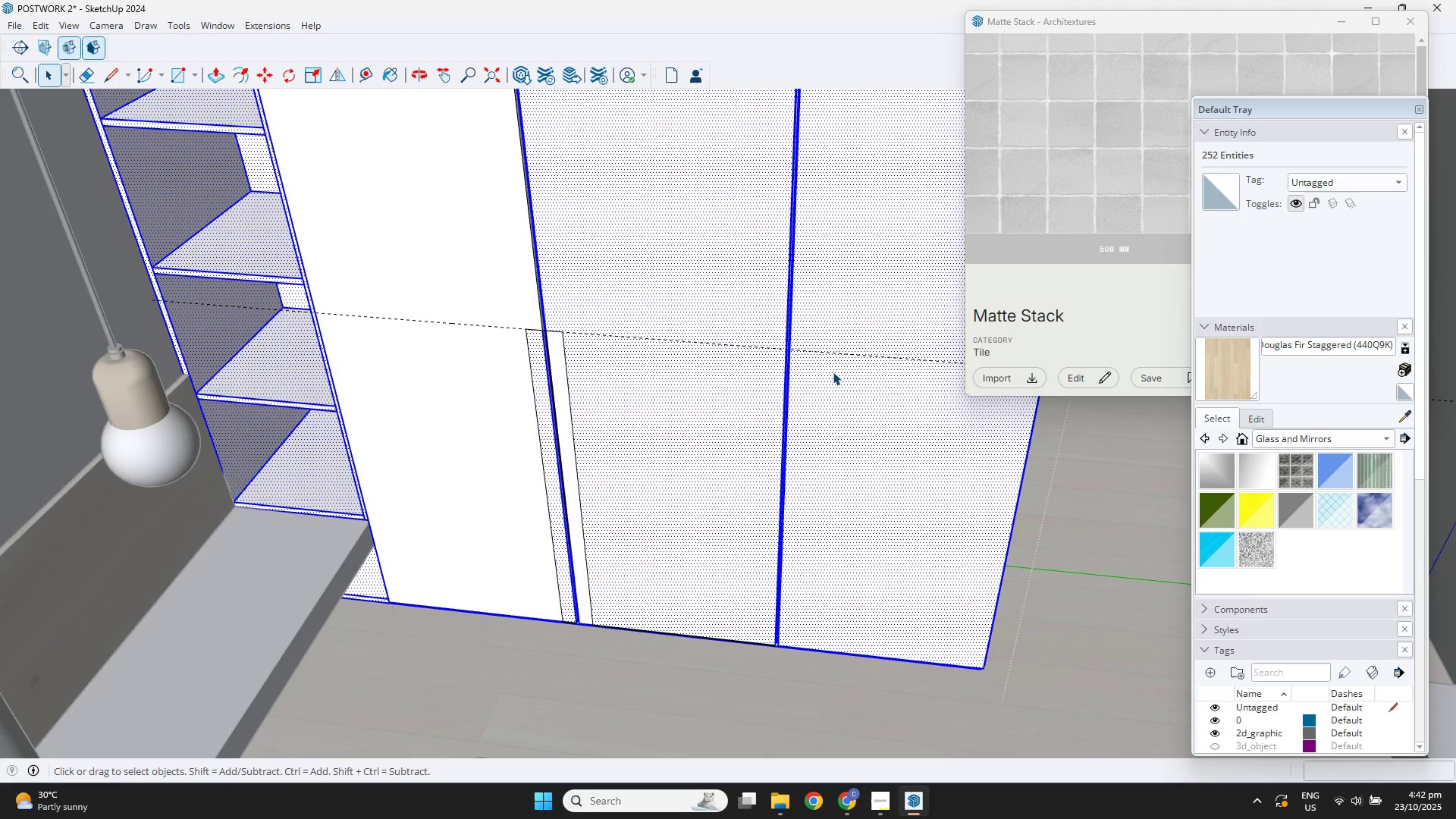 
double_click([833, 372])
 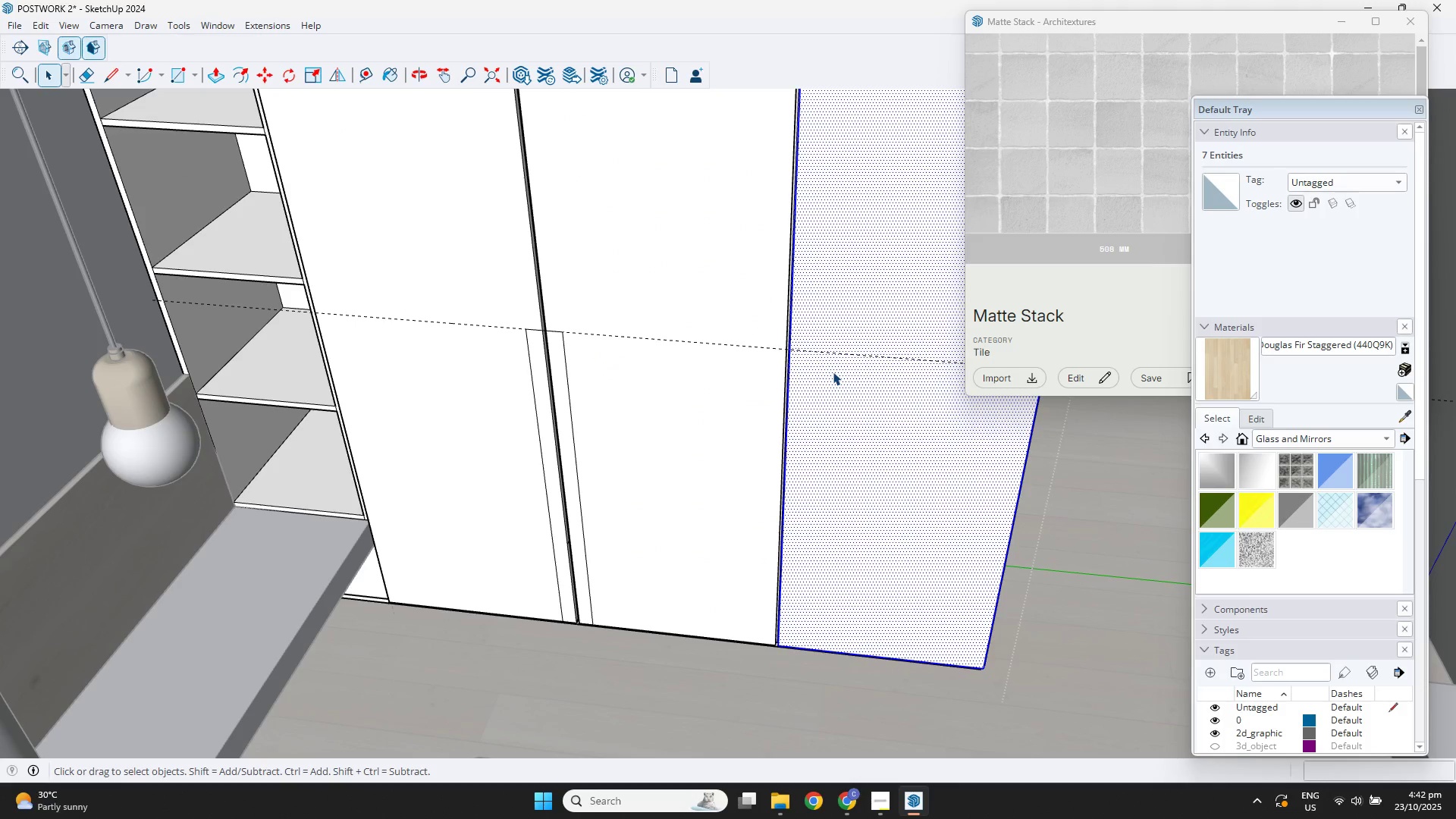 
key(L)
 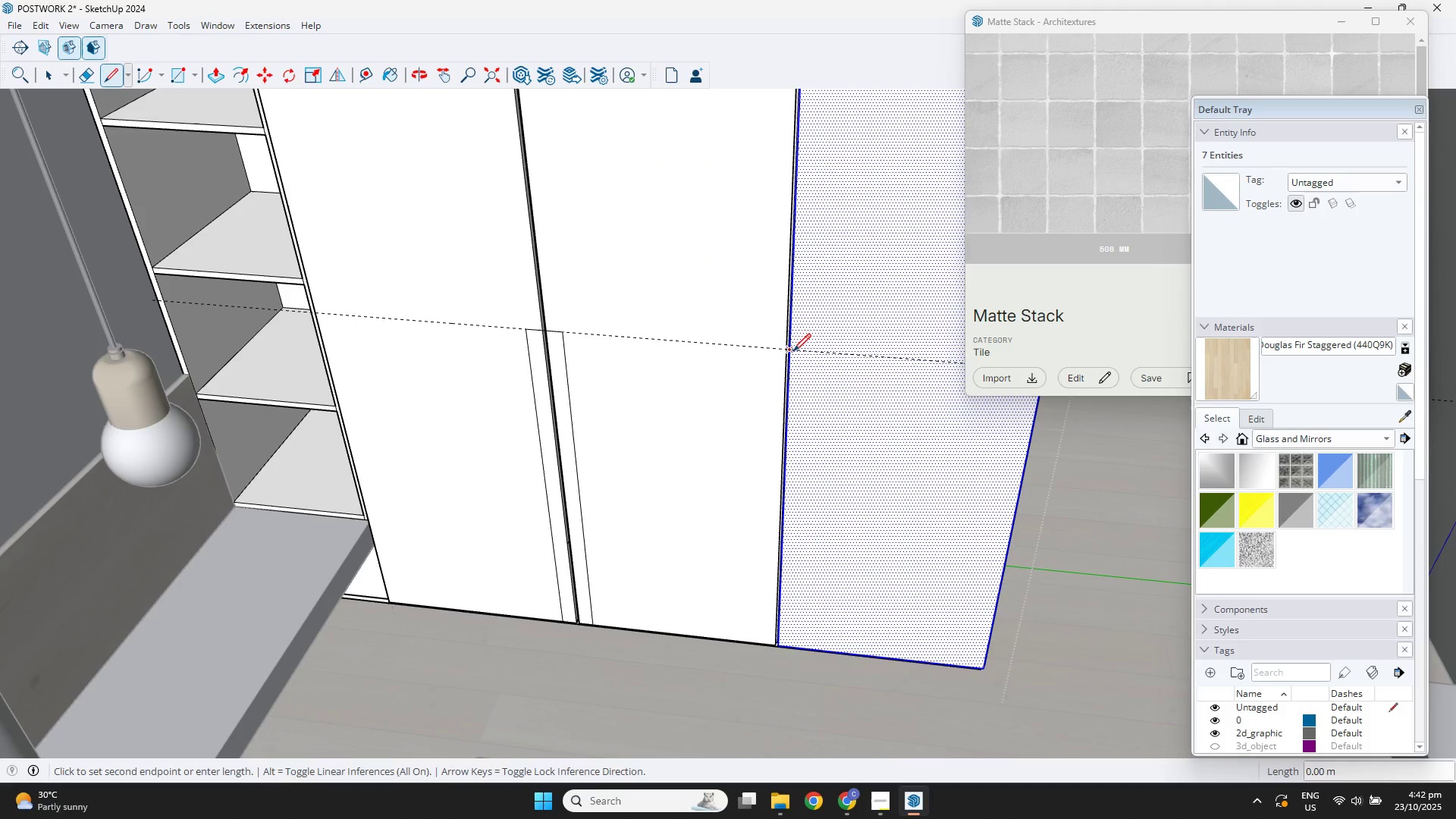 
key(NumpadDecimal)
 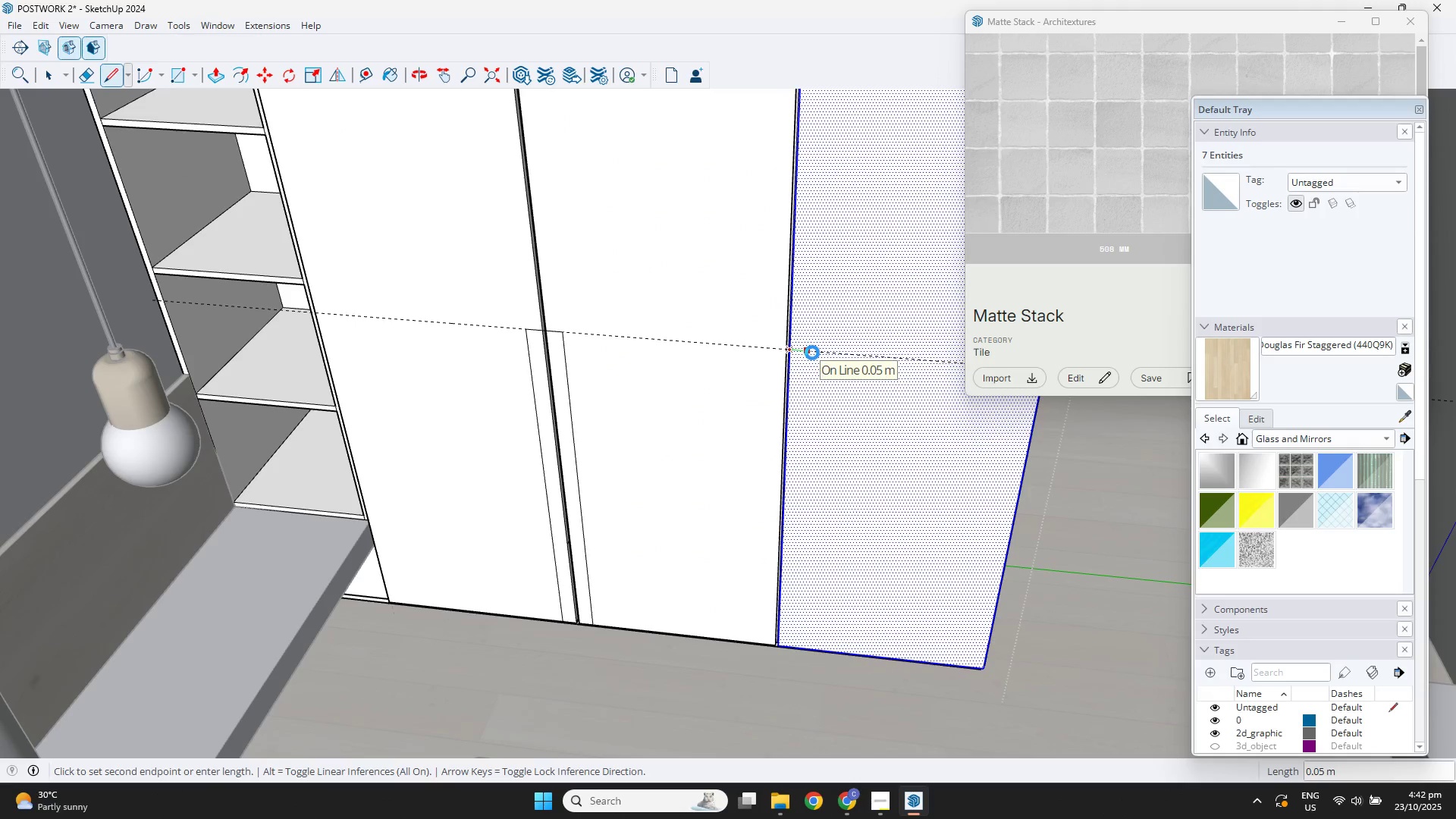 
key(Numpad0)
 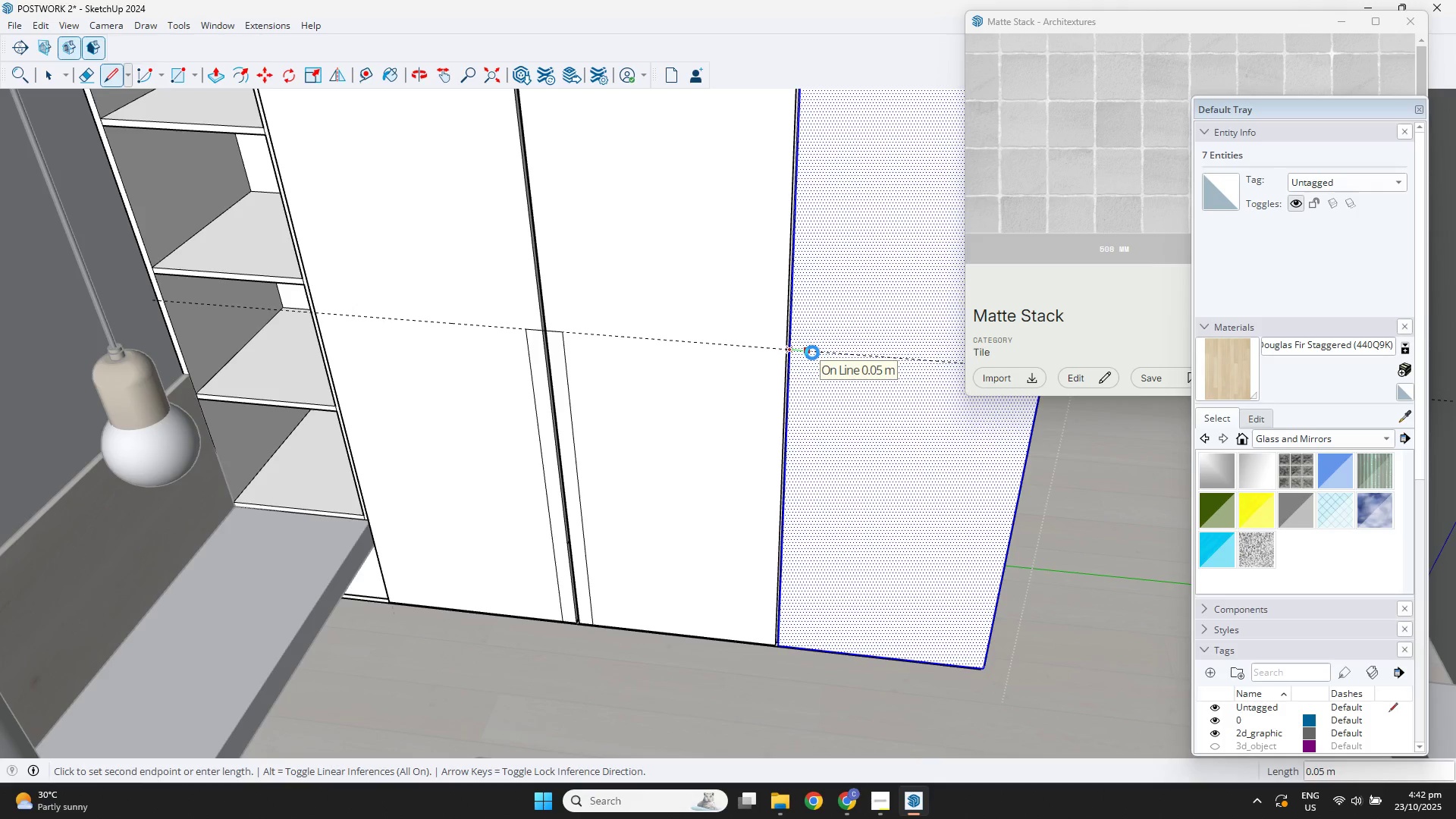 
key(Numpad5)
 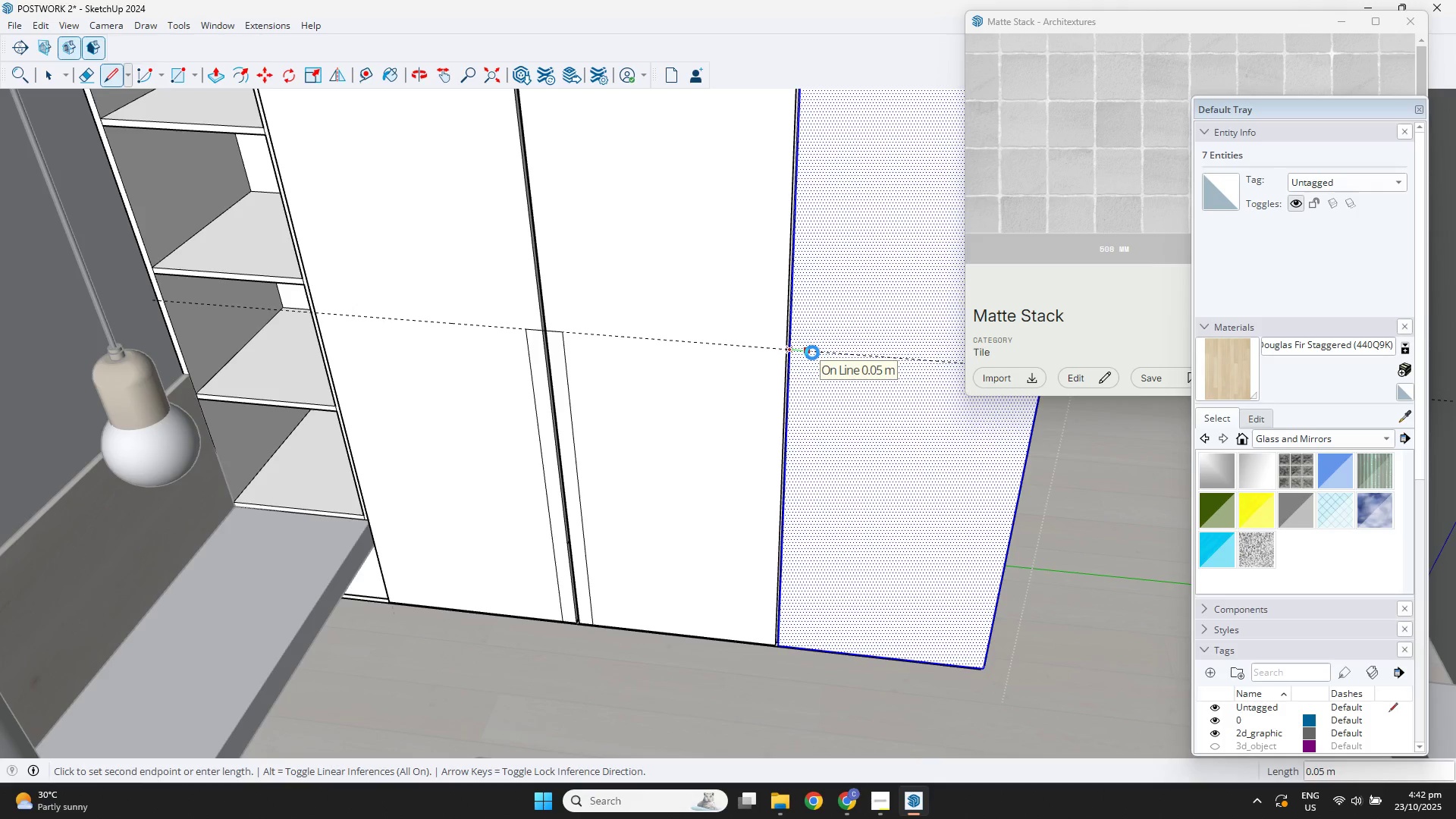 
key(NumpadEnter)
 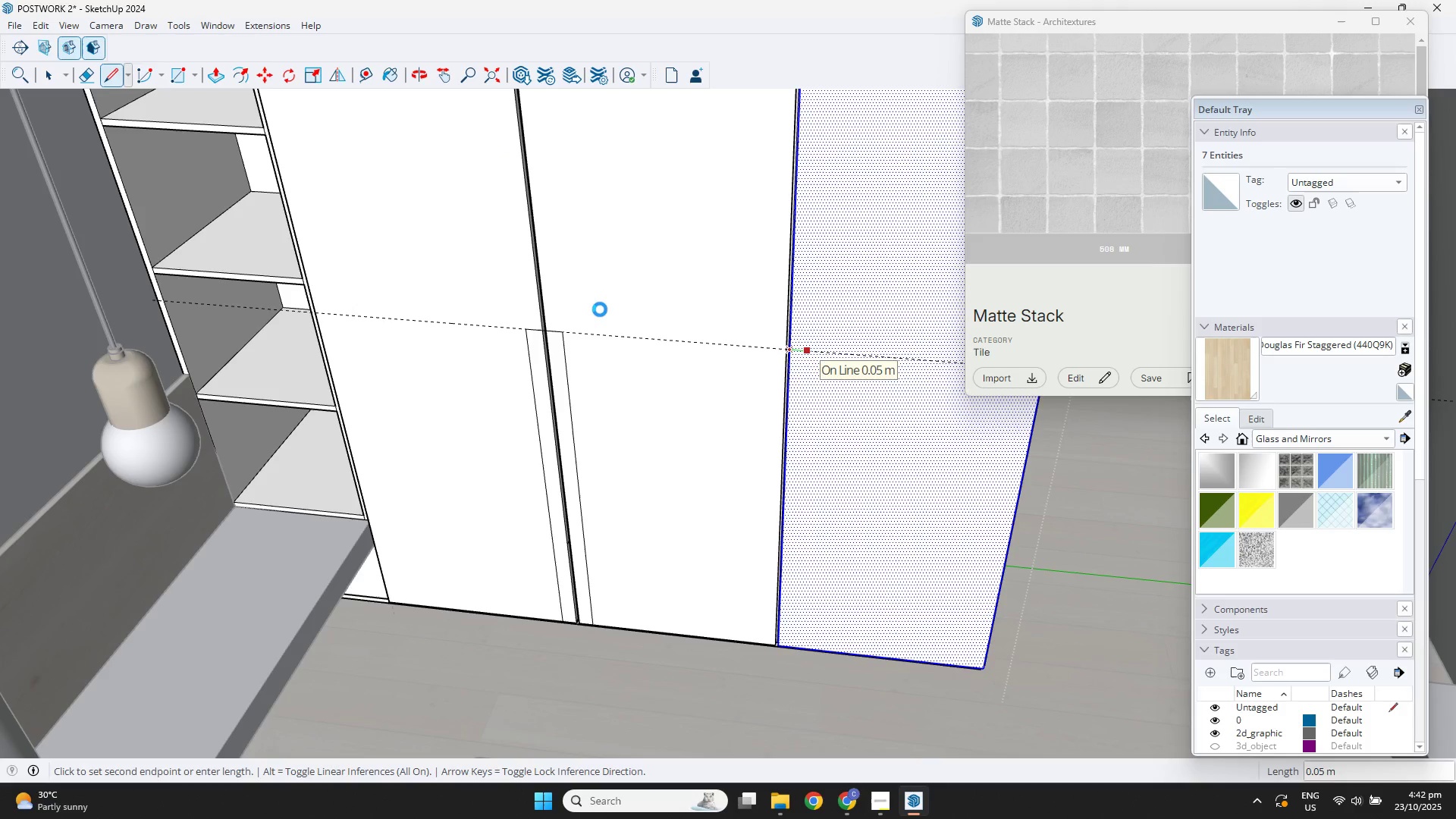 
wait(6.4)
 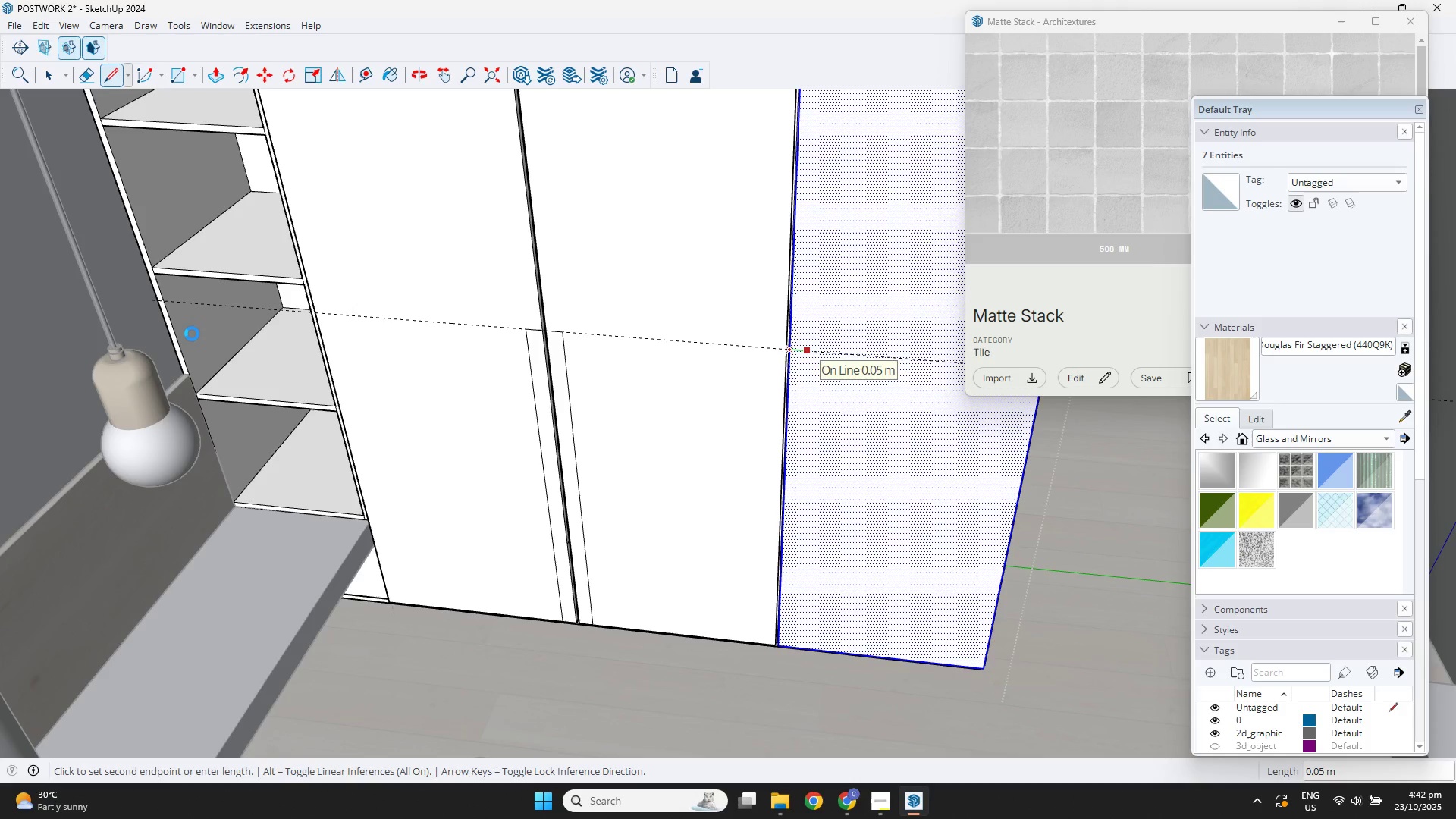 
left_click([883, 803])